 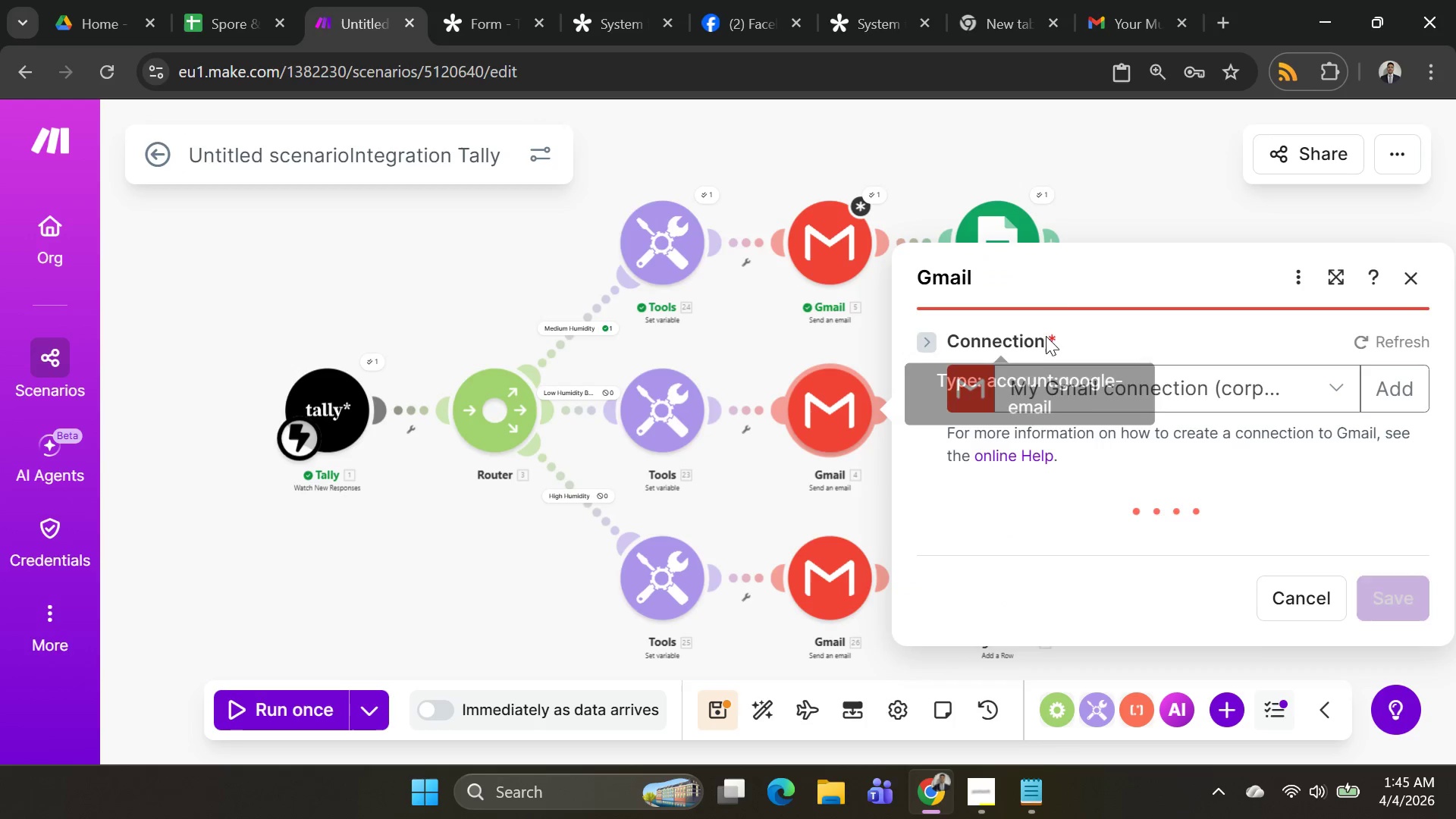 
scroll: coordinate [1119, 517], scroll_direction: down, amount: 5.0
 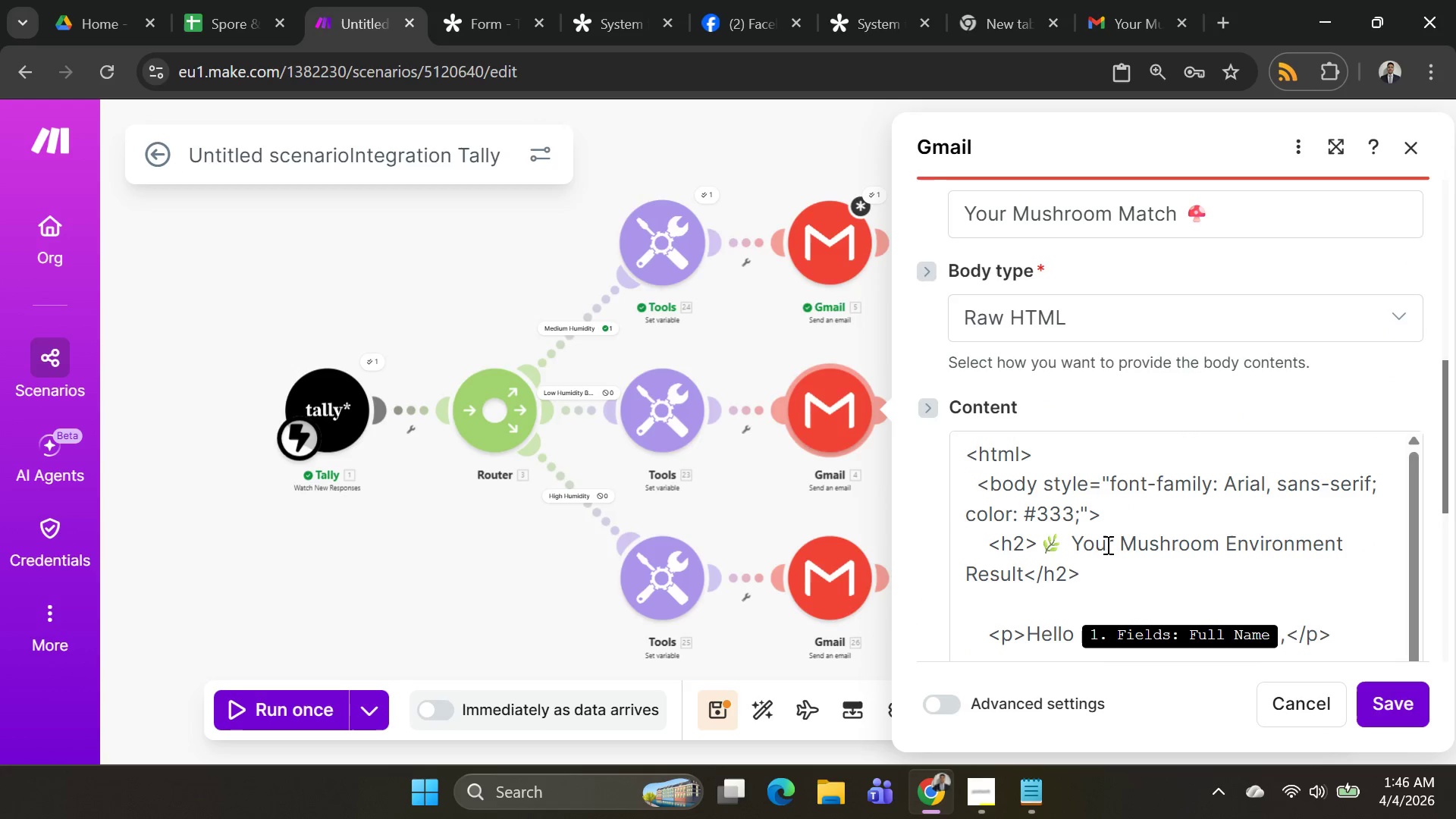 
left_click([1106, 544])
 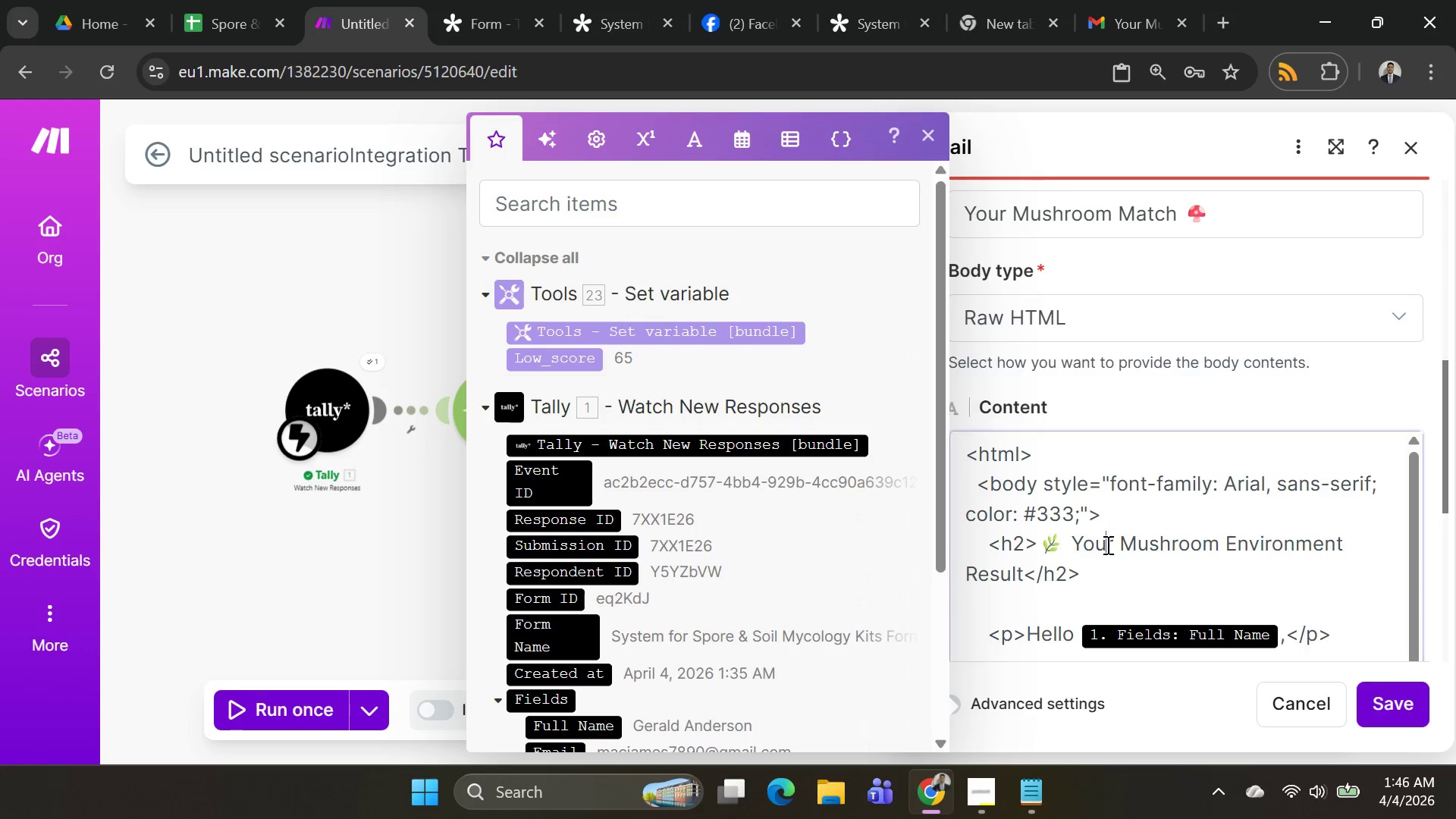 
key(Control+A)
 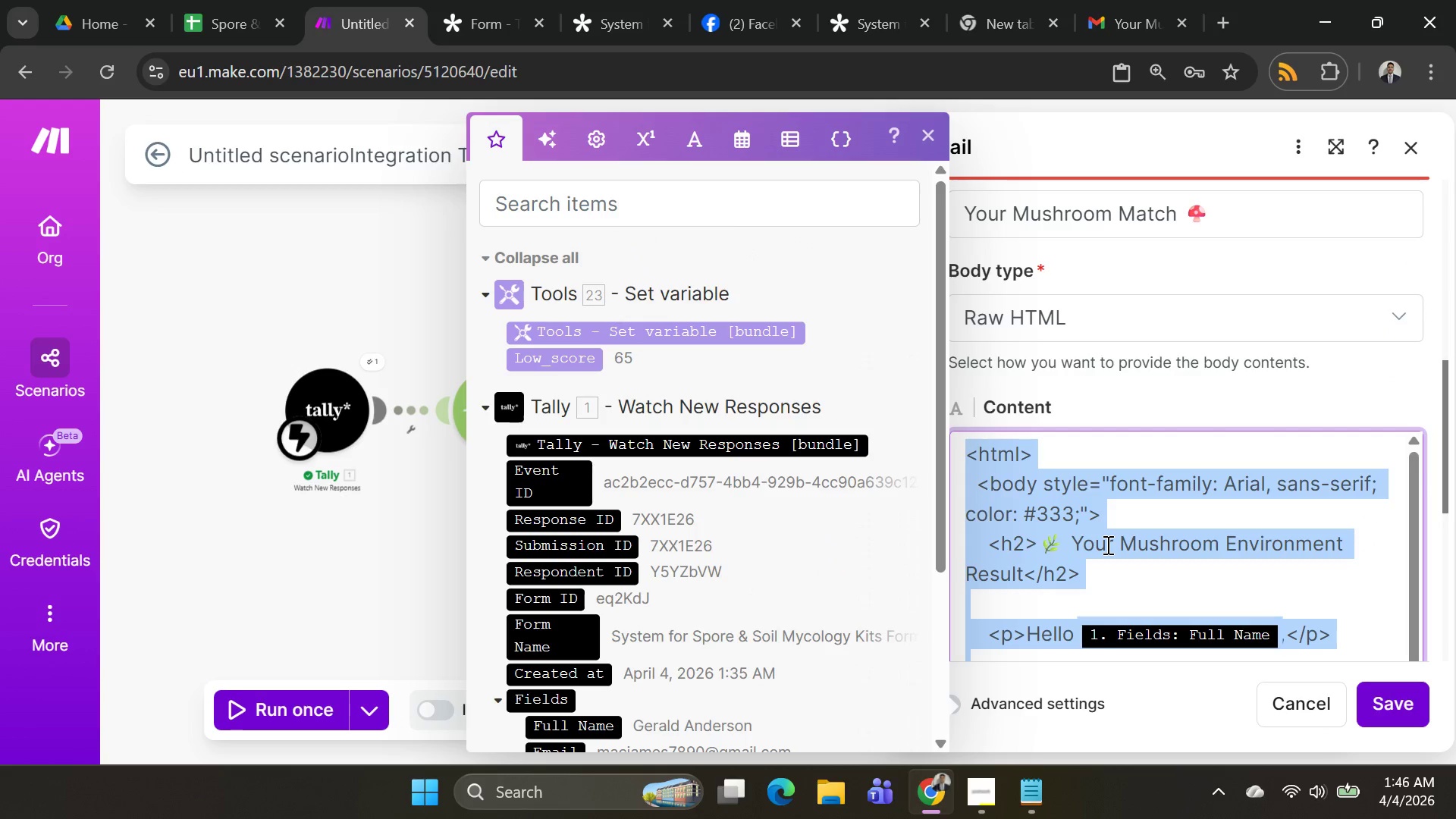 
key(Control+V)
 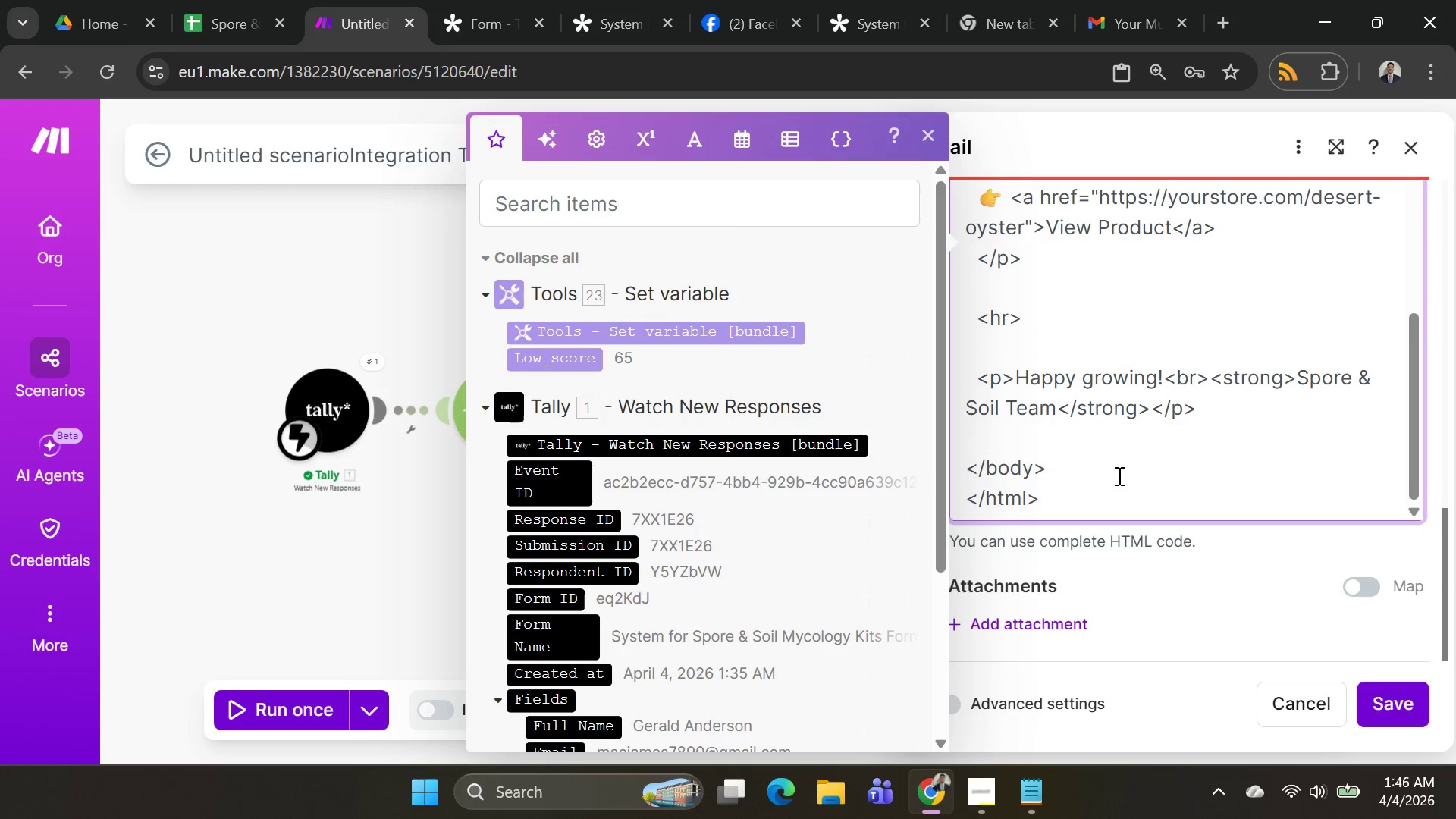 
scroll: coordinate [1113, 466], scroll_direction: up, amount: 9.0
 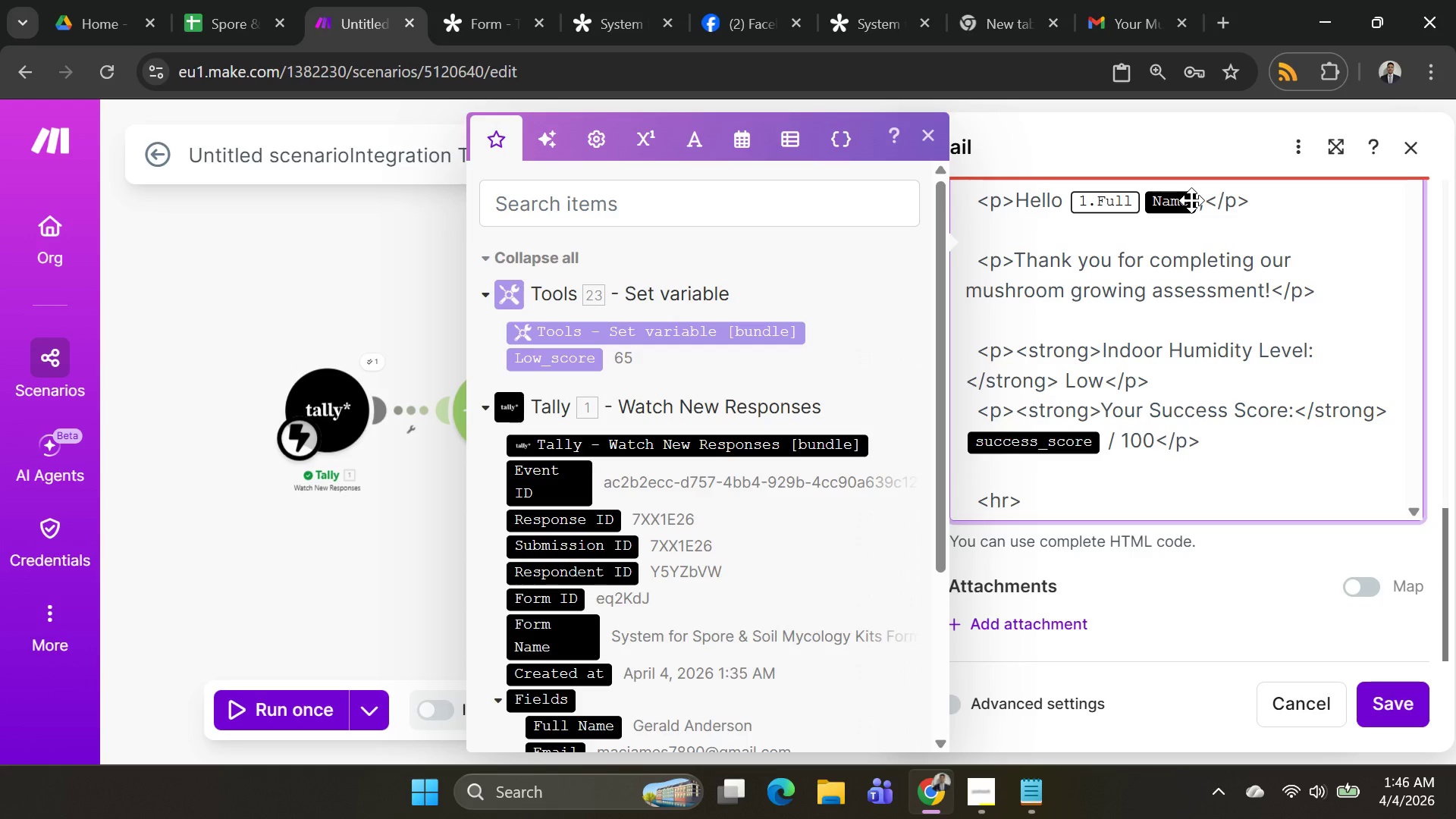 
left_click([1196, 206])
 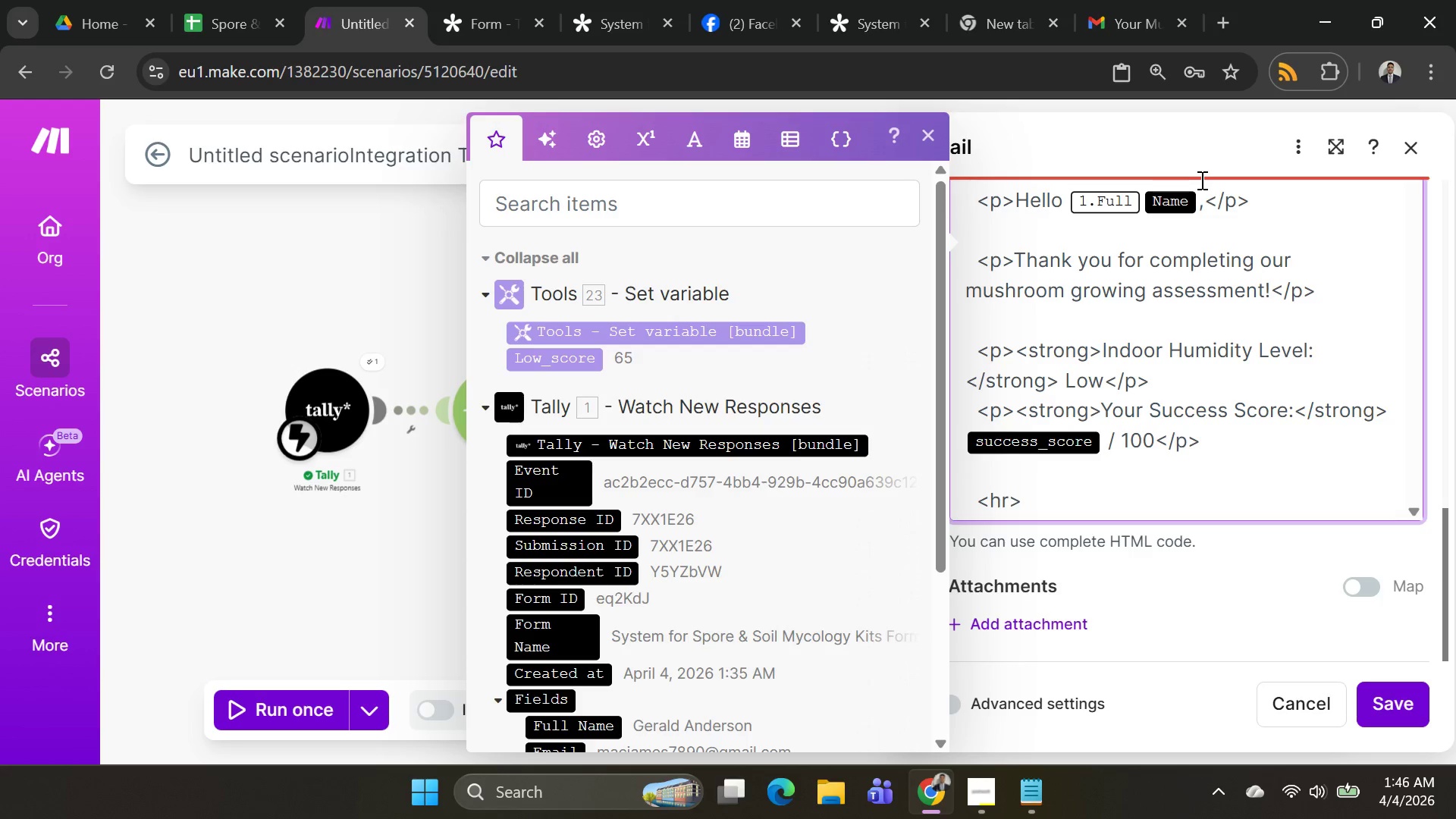 
key(Backspace)
 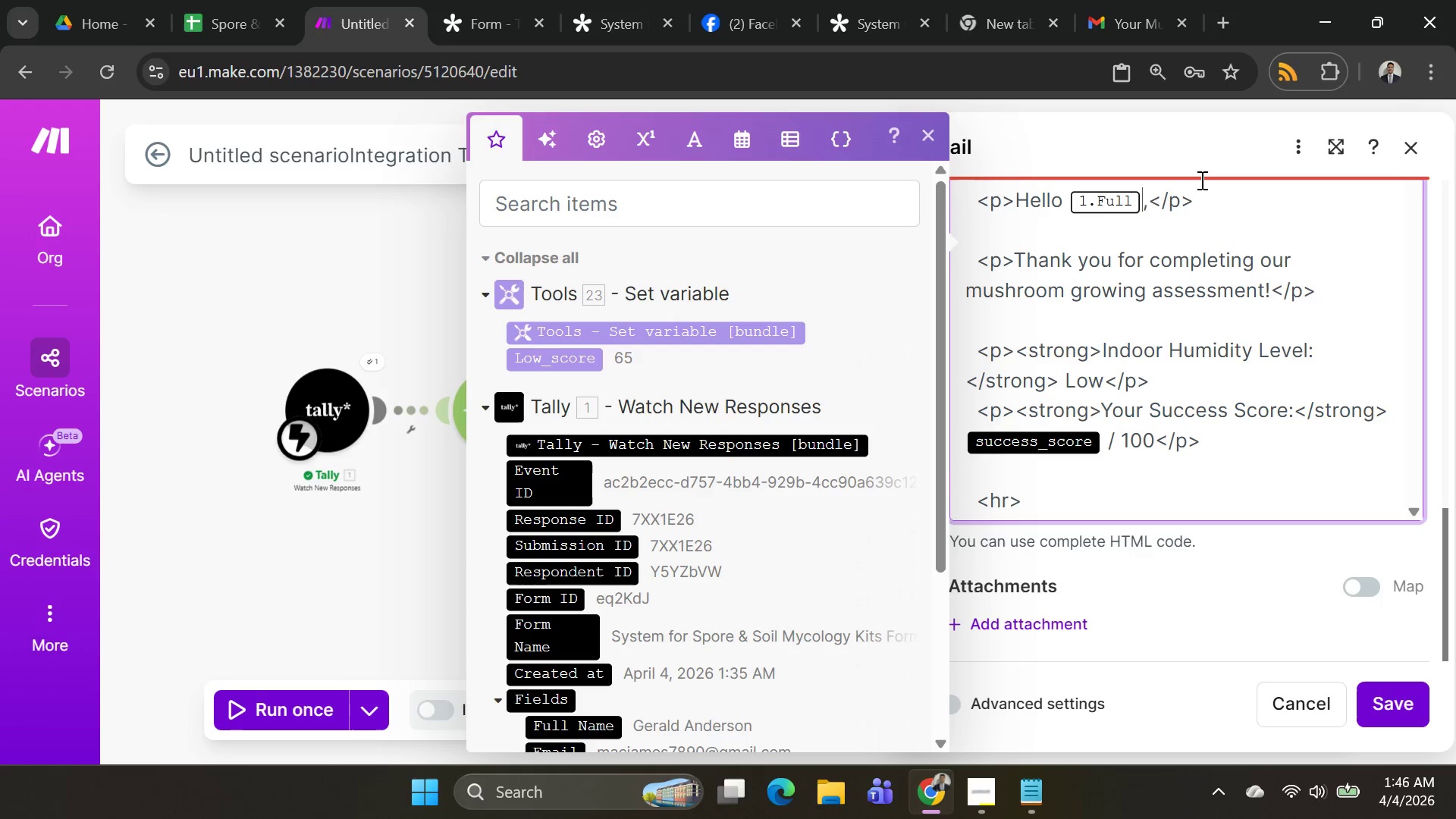 
key(Backspace)
 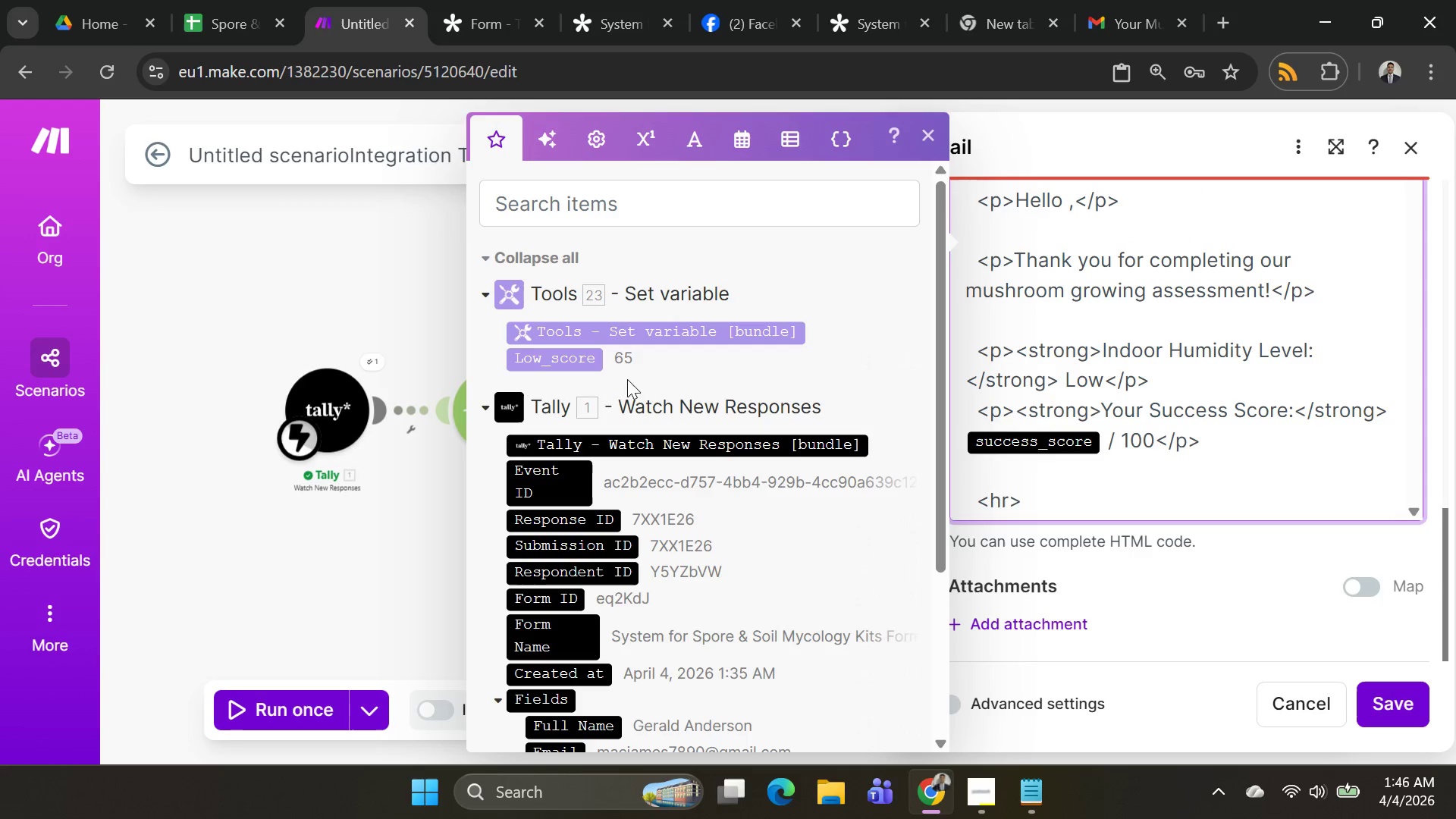 
scroll: coordinate [748, 513], scroll_direction: down, amount: 6.0
 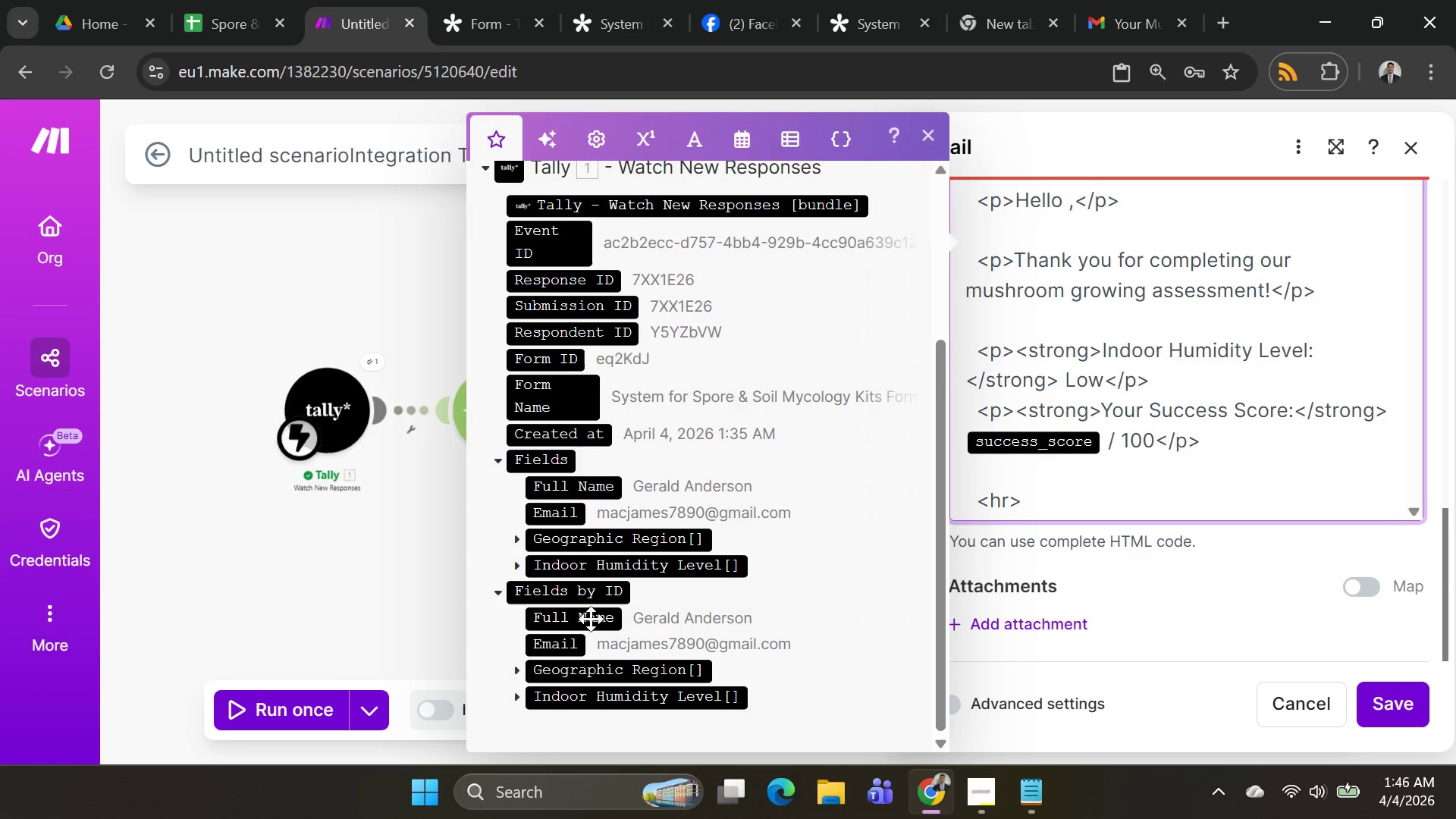 
left_click([588, 619])
 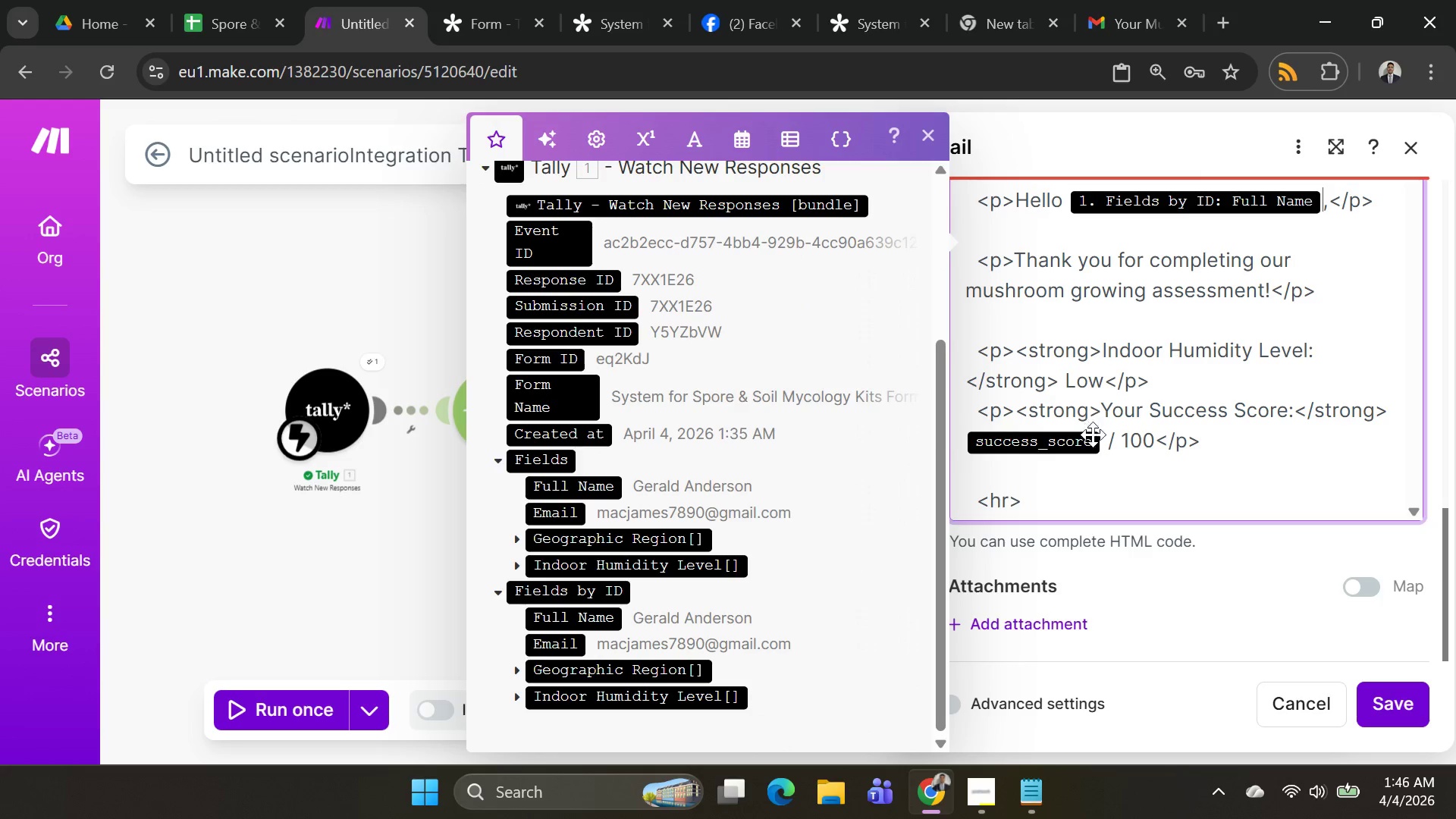 
left_click([1098, 438])
 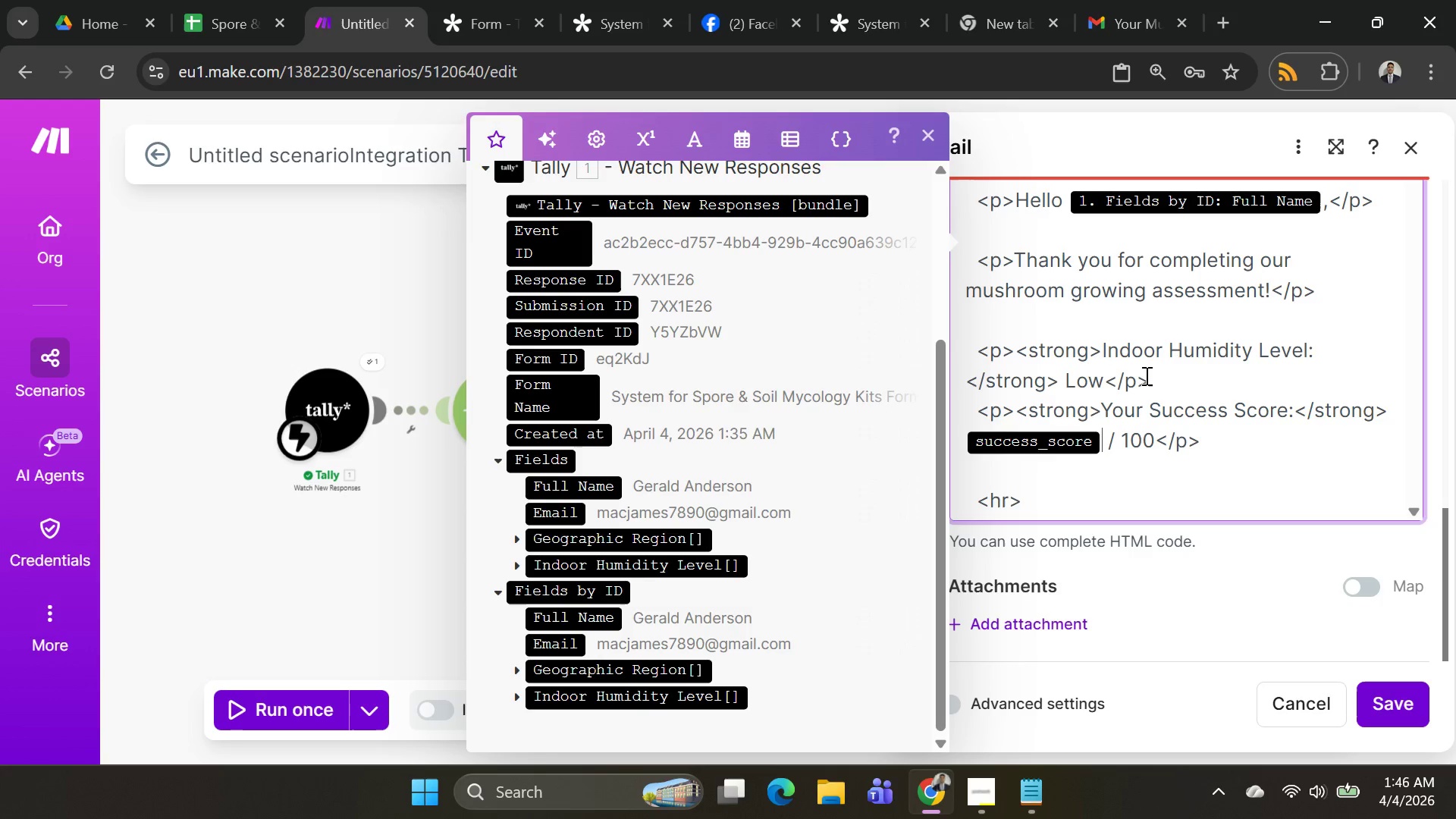 
key(Backspace)
 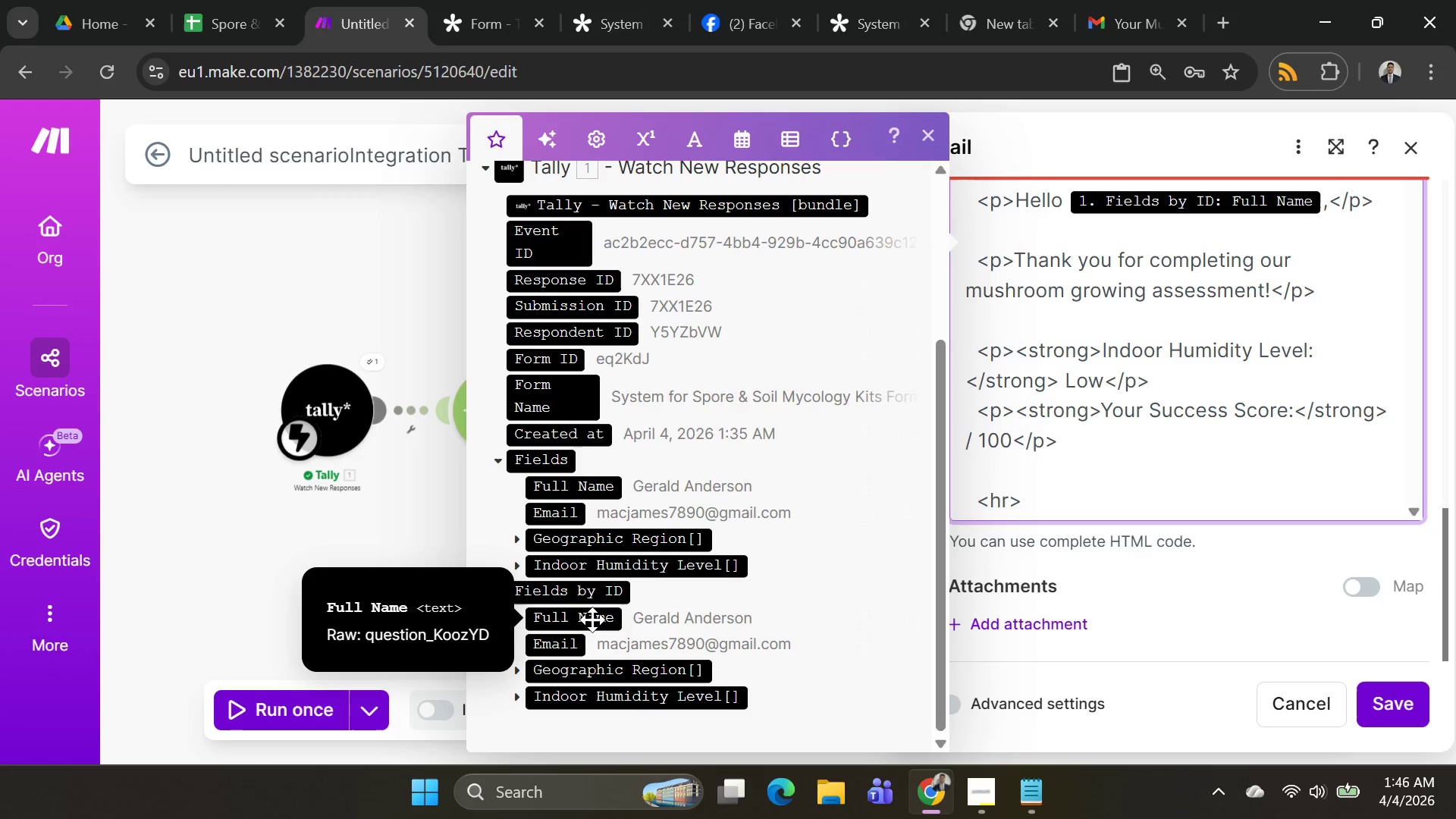 
scroll: coordinate [635, 252], scroll_direction: up, amount: 5.0
 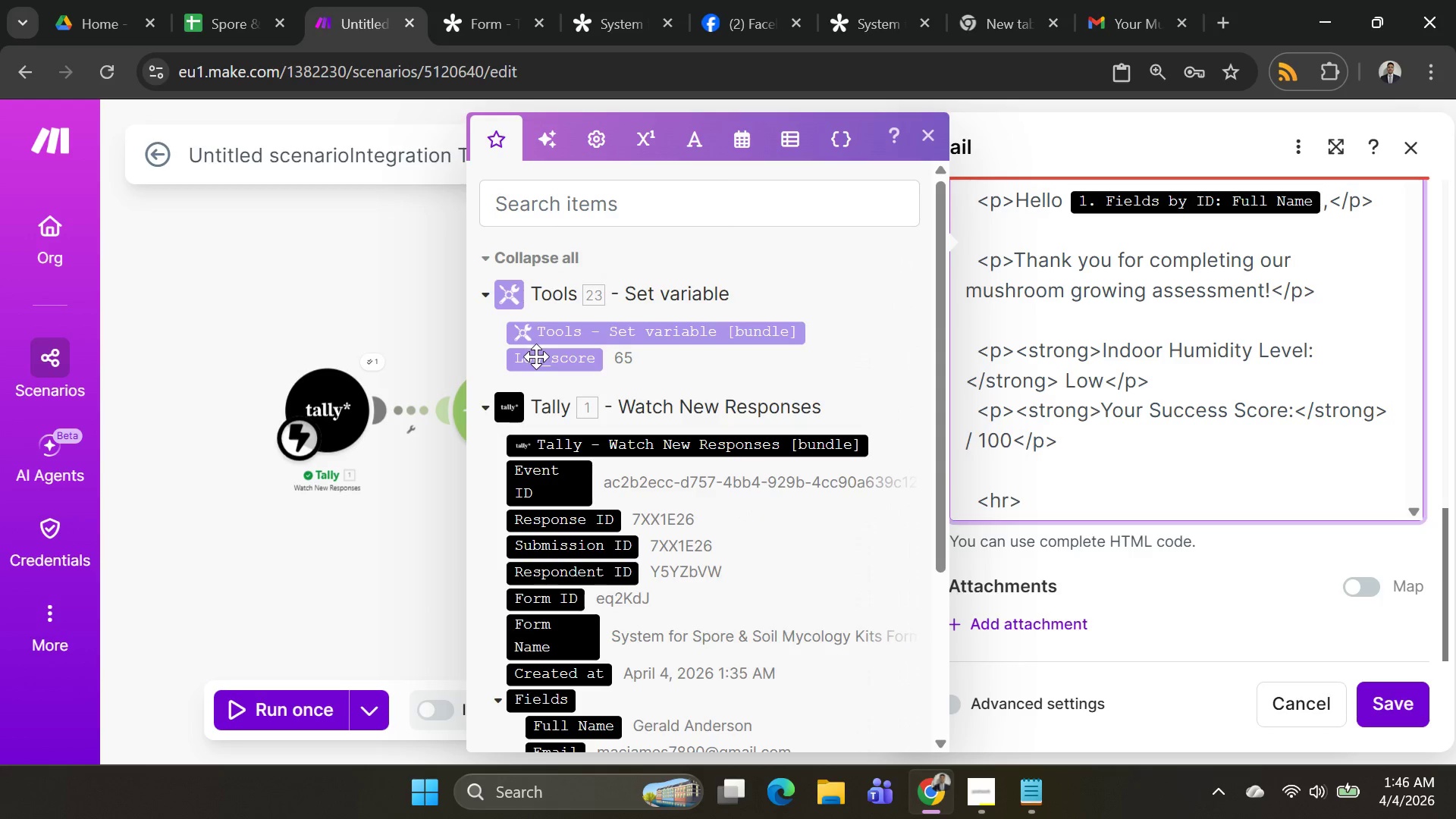 
left_click([536, 356])
 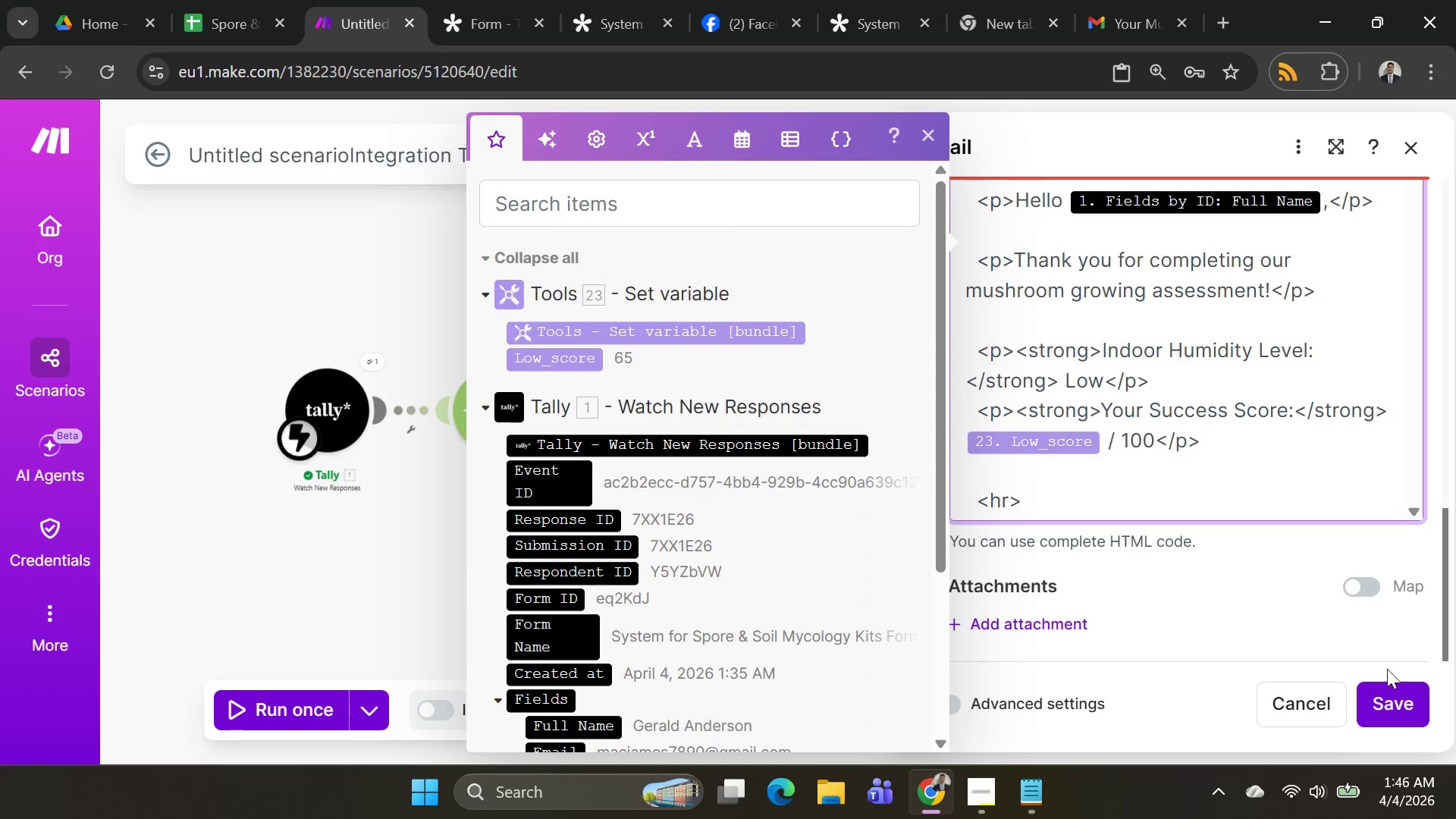 
left_click([1387, 691])
 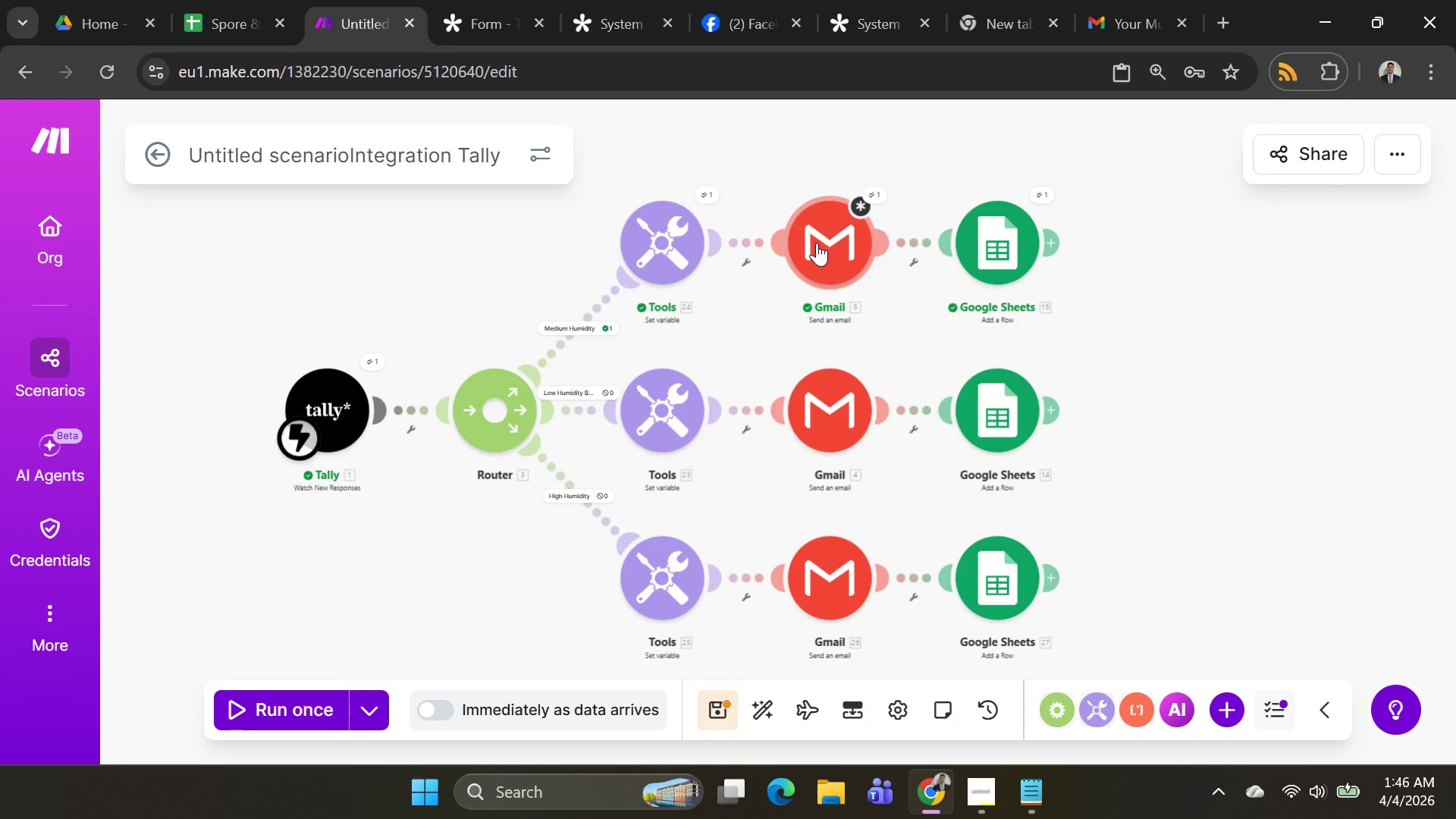 
wait(15.72)
 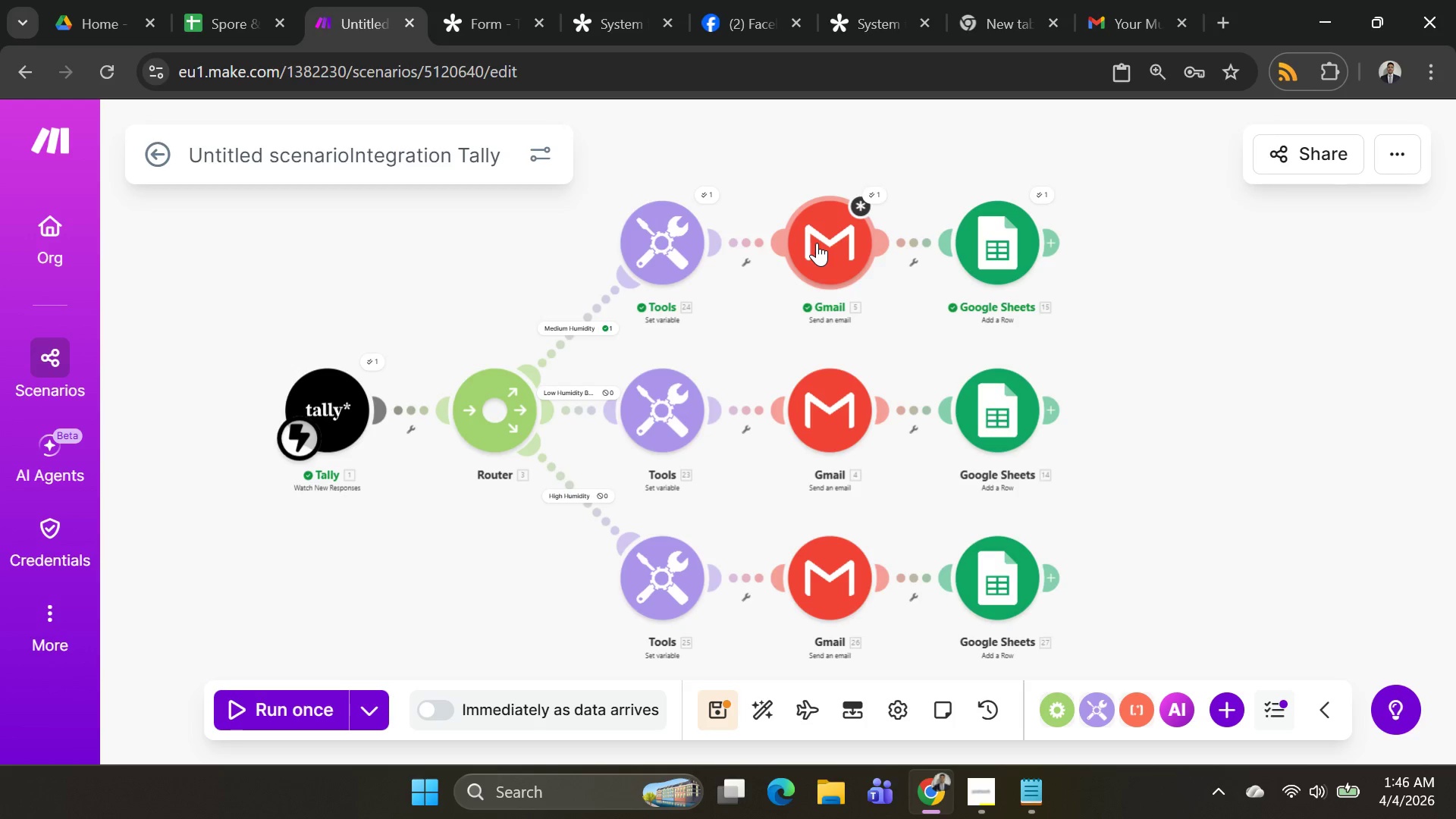 
left_click([730, 30])
 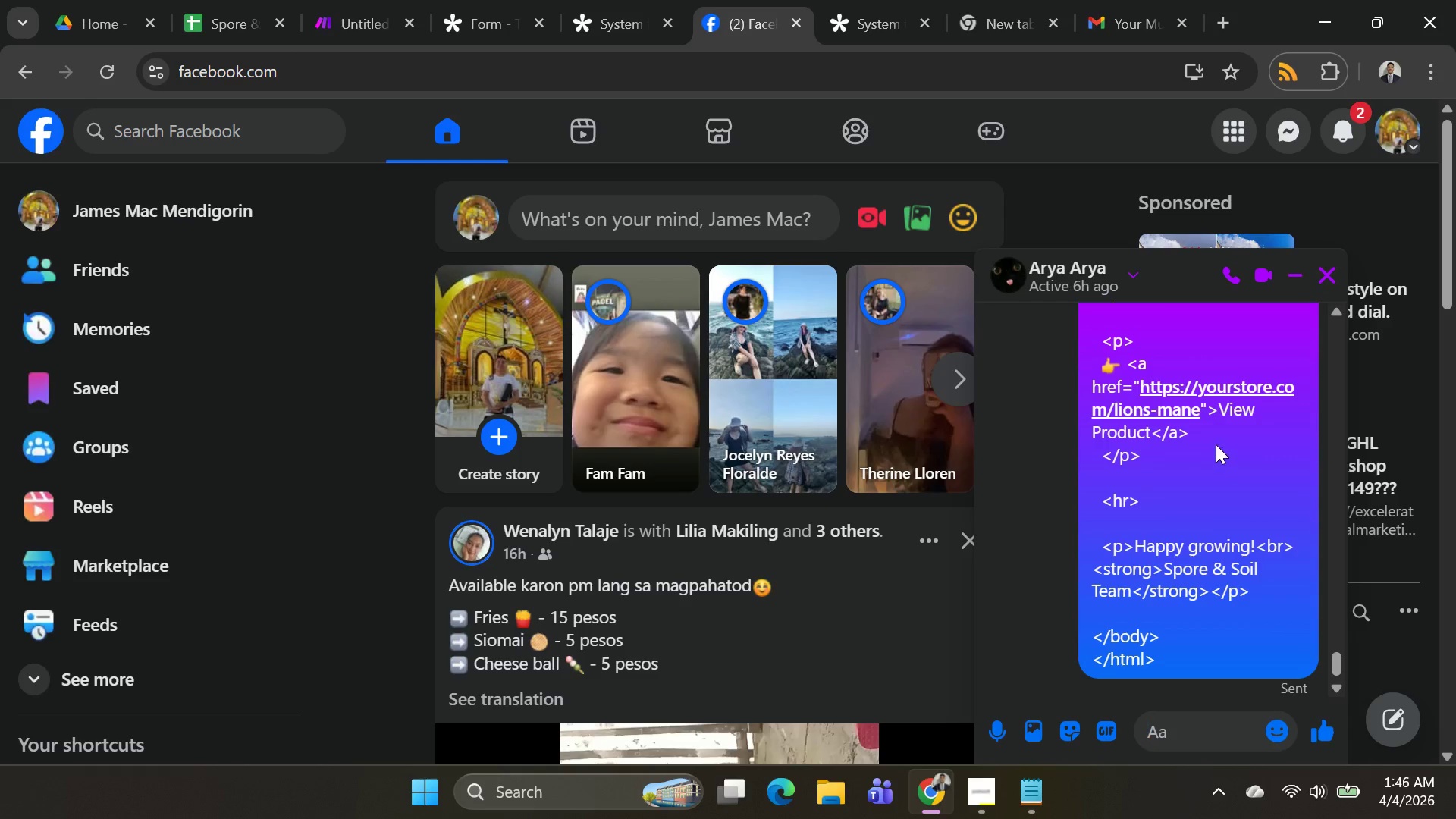 
scroll: coordinate [1153, 448], scroll_direction: up, amount: 9.0
 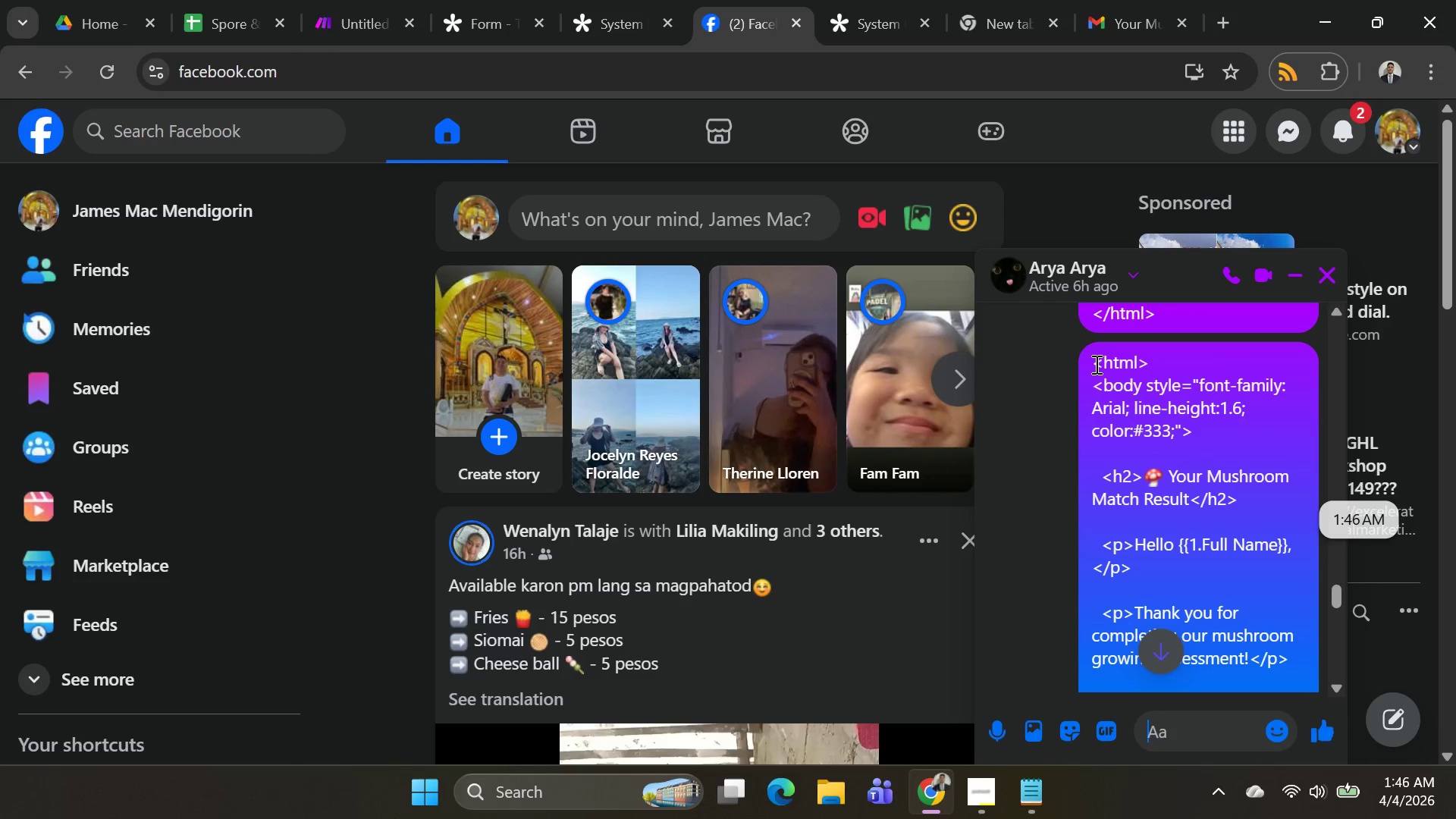 
left_click_drag(start_coordinate=[1091, 362], to_coordinate=[1207, 654])
 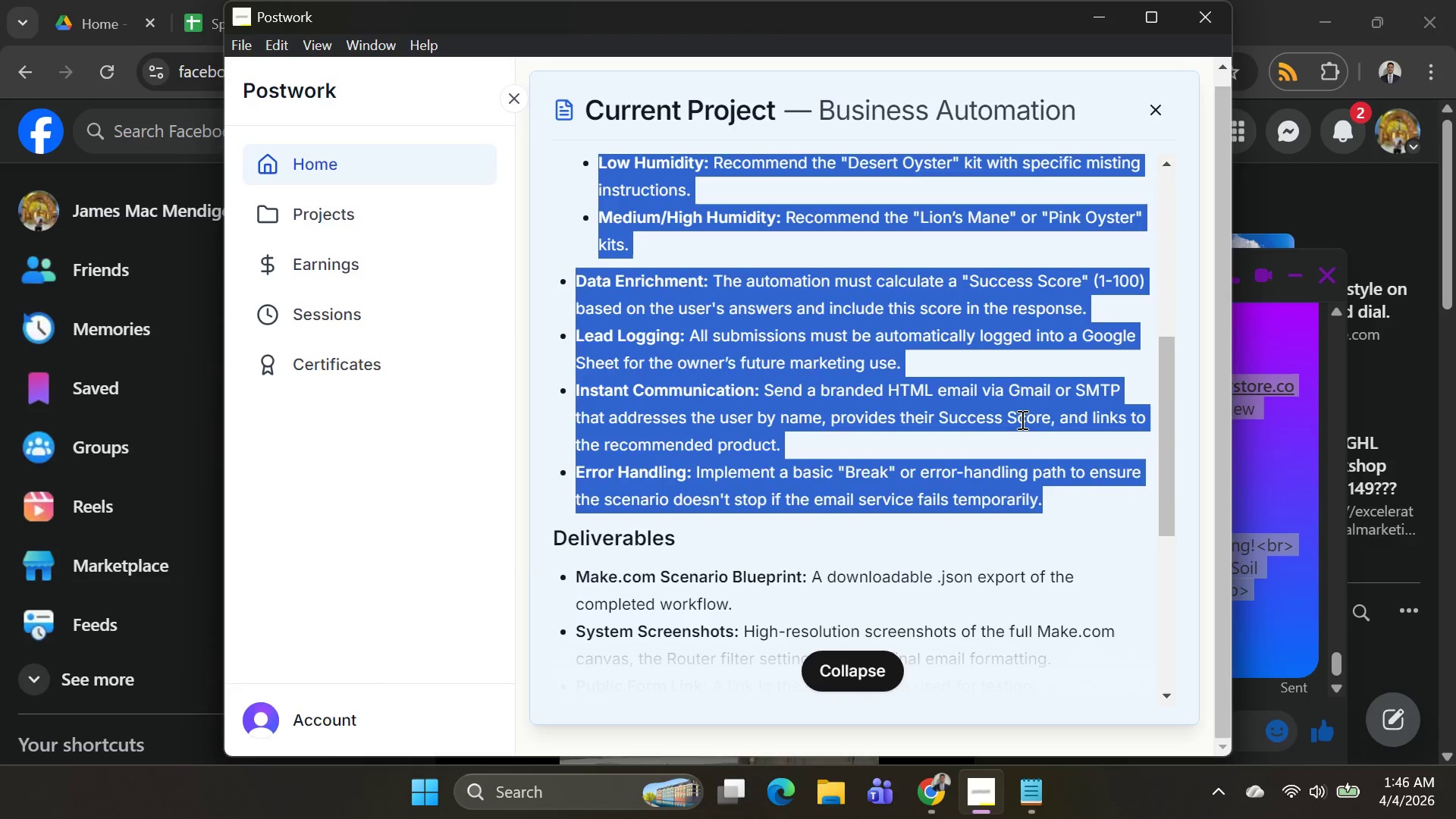 
scroll: coordinate [1204, 606], scroll_direction: down, amount: 13.0
 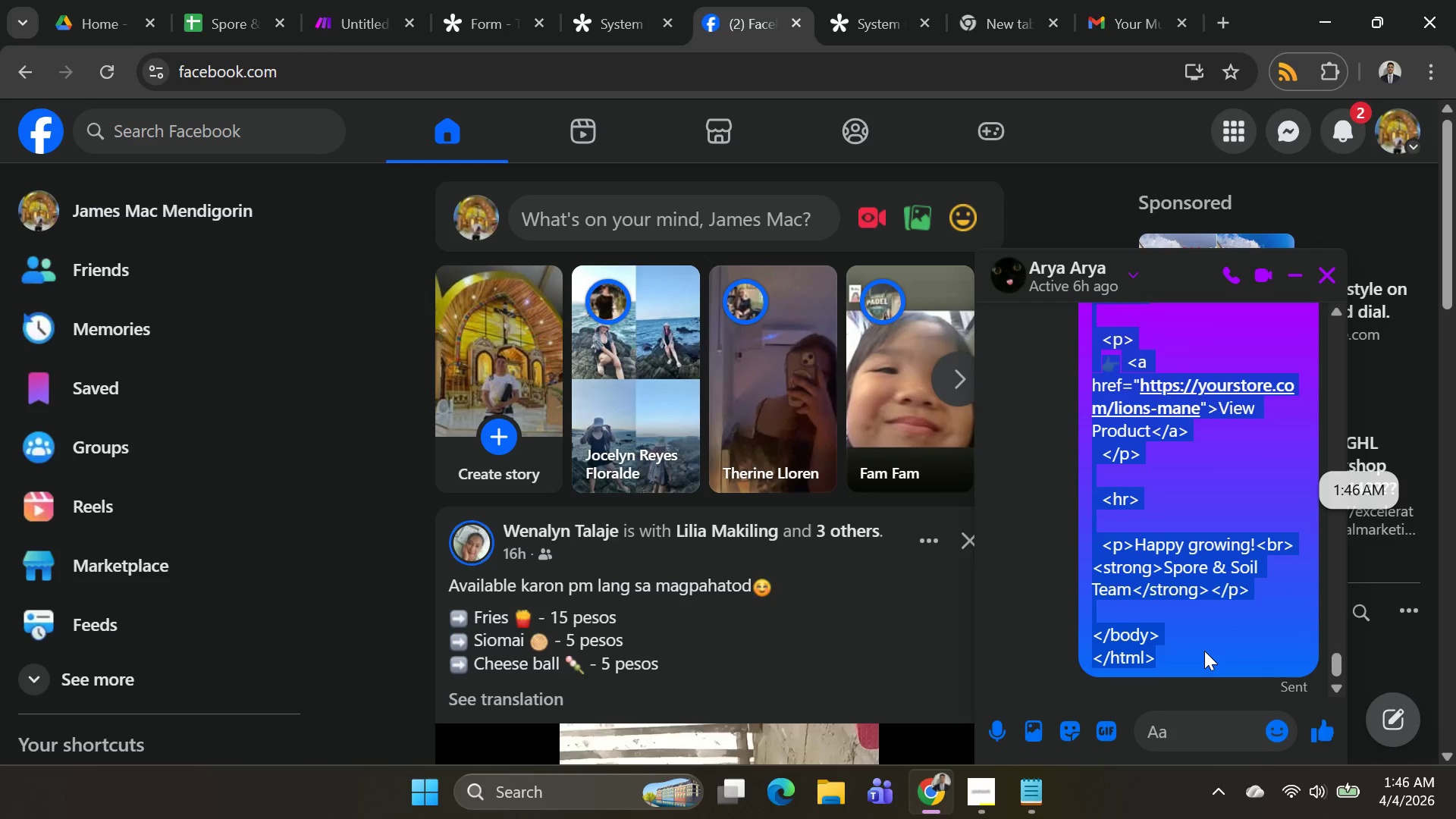 
key(Control+C)
 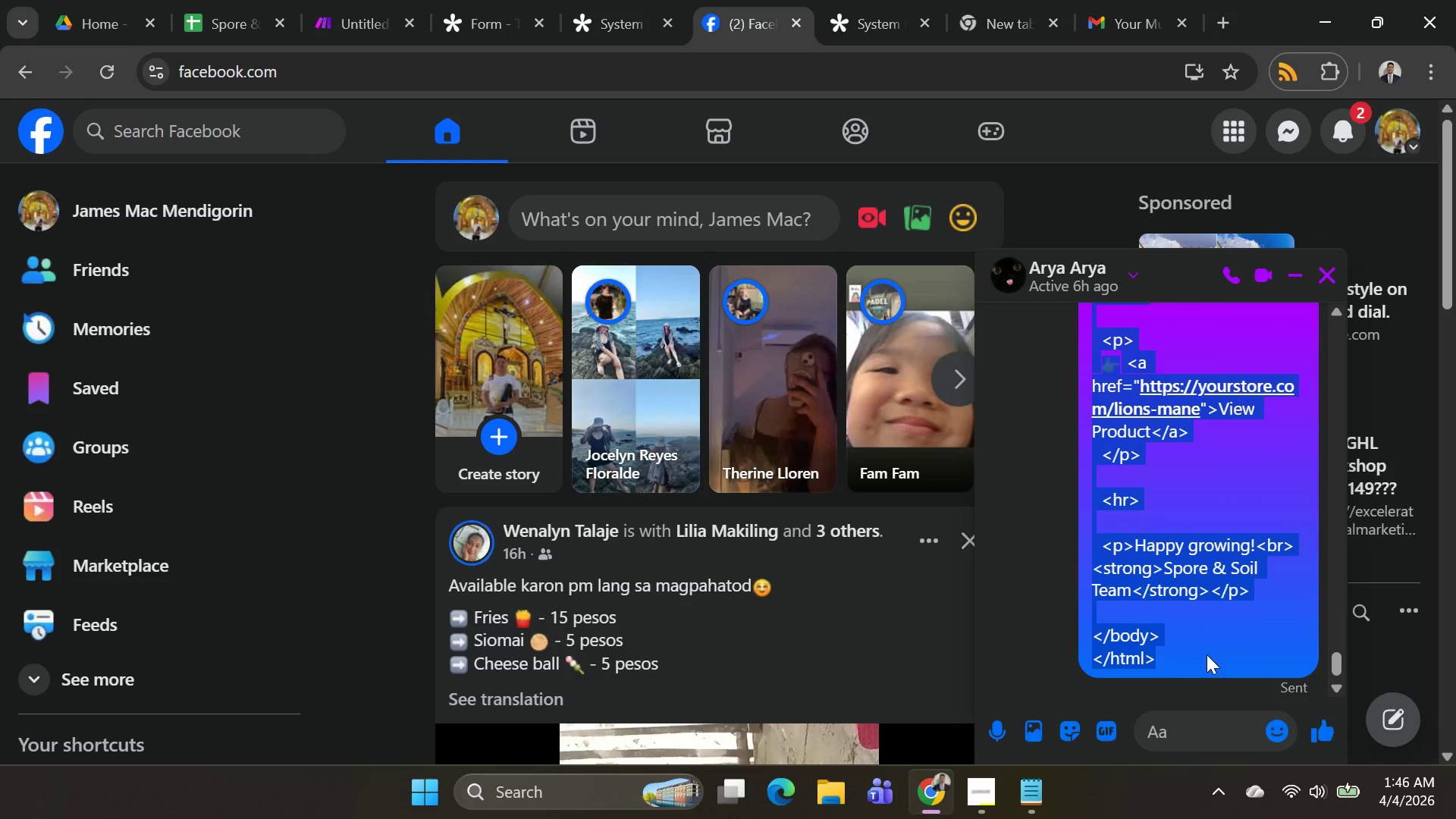 
key(Control+C)
 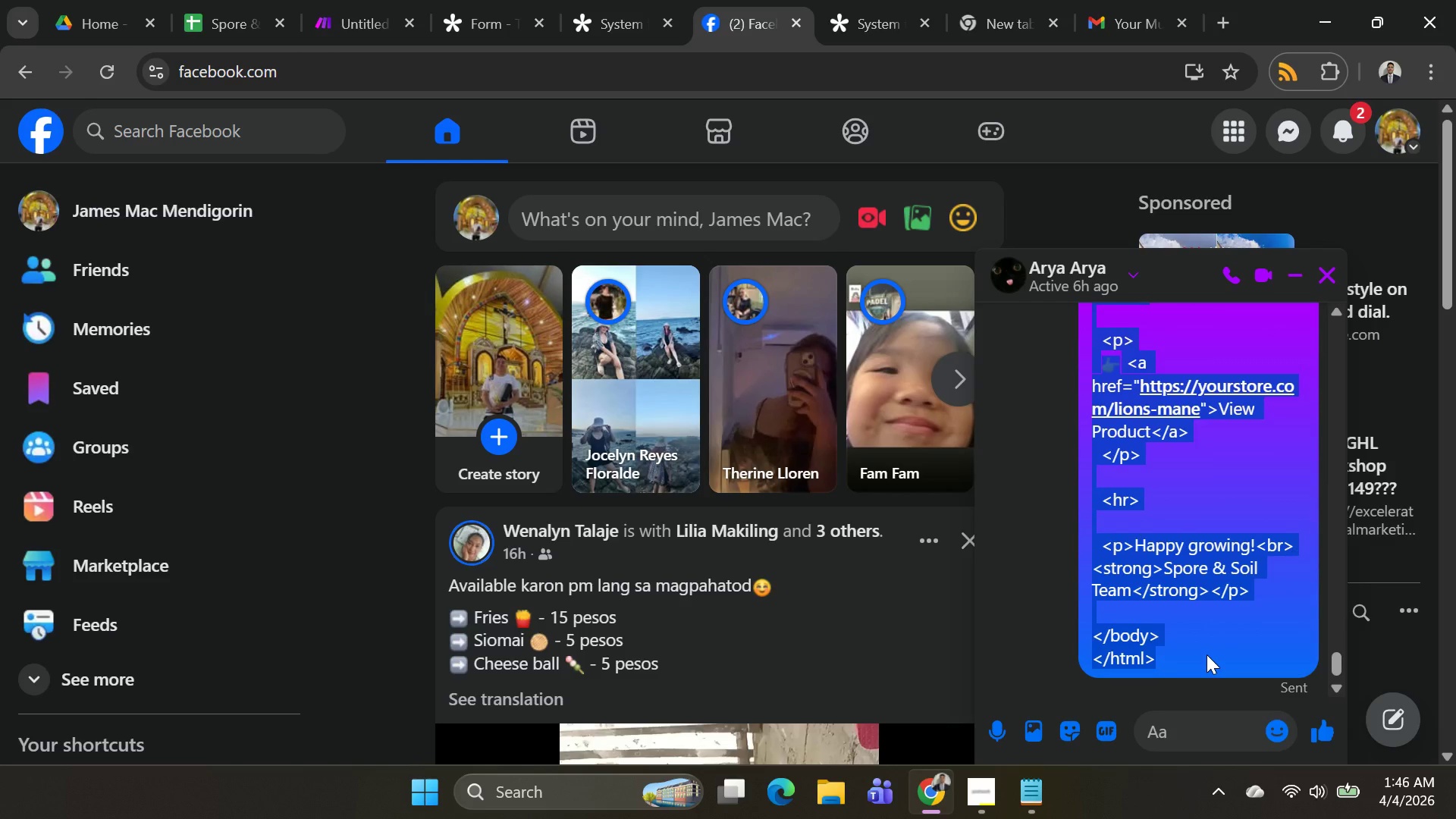 
key(Control+C)
 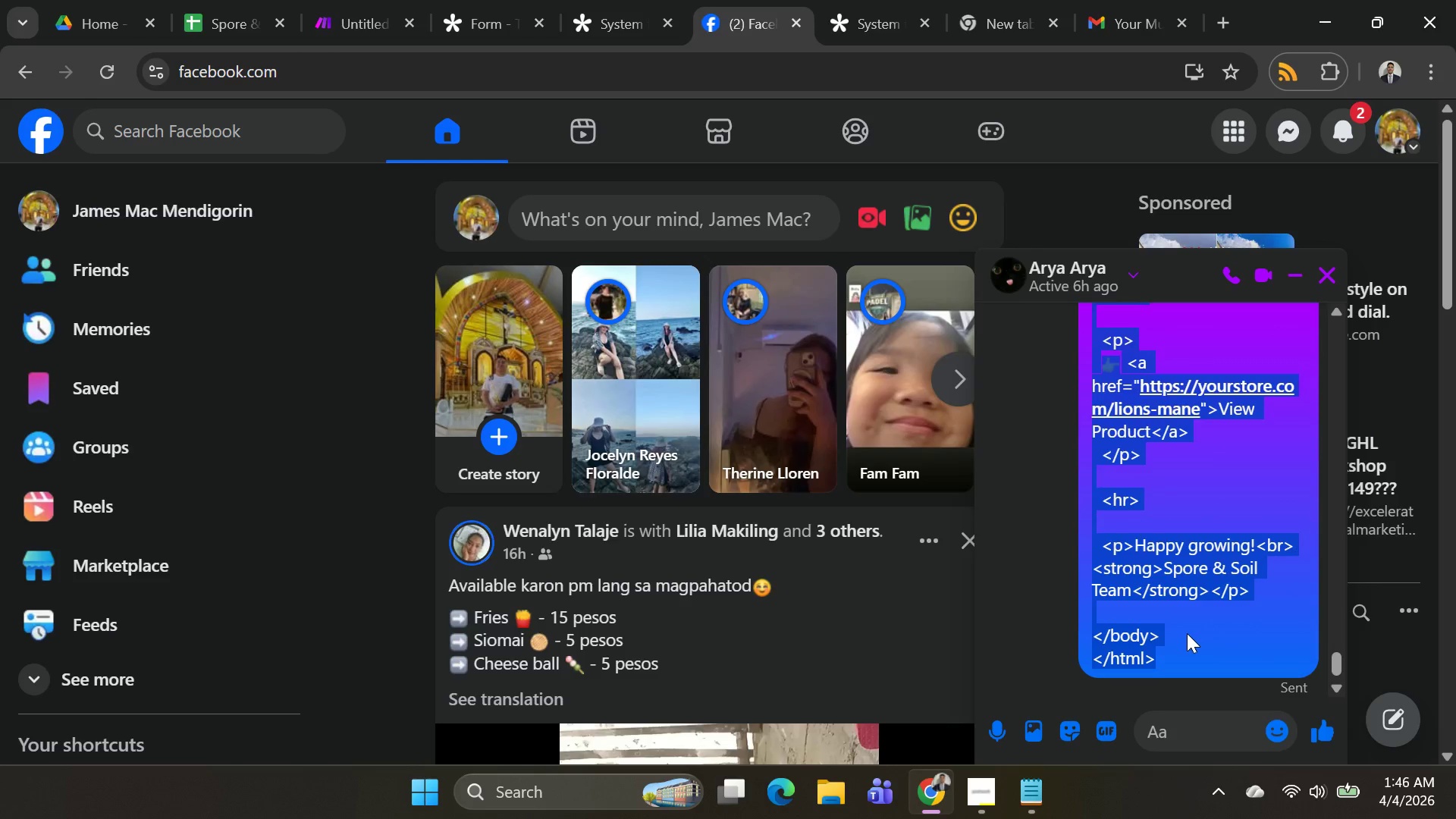 
key(Alt+AltLeft)
 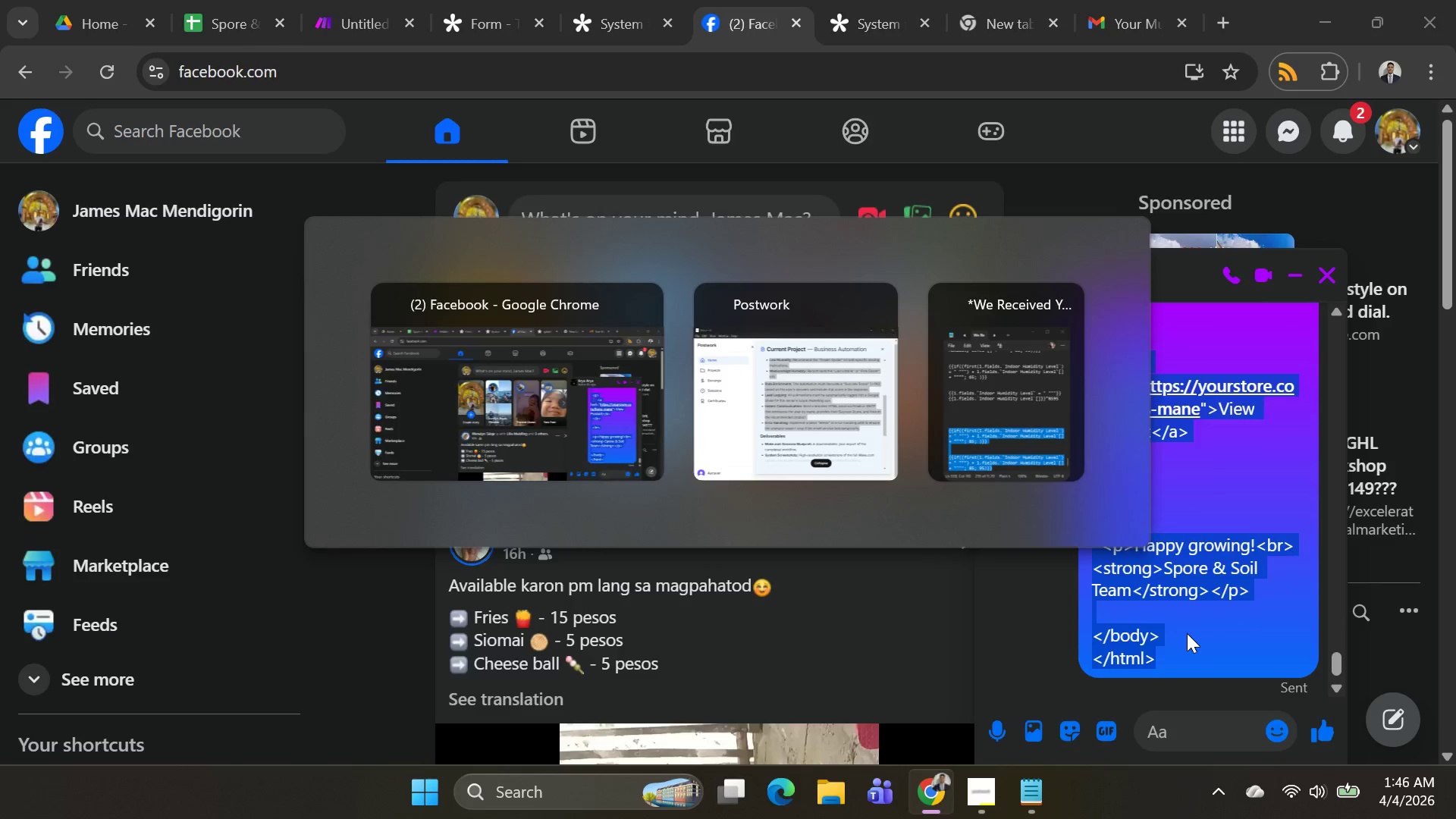 
key(Alt+Tab)